 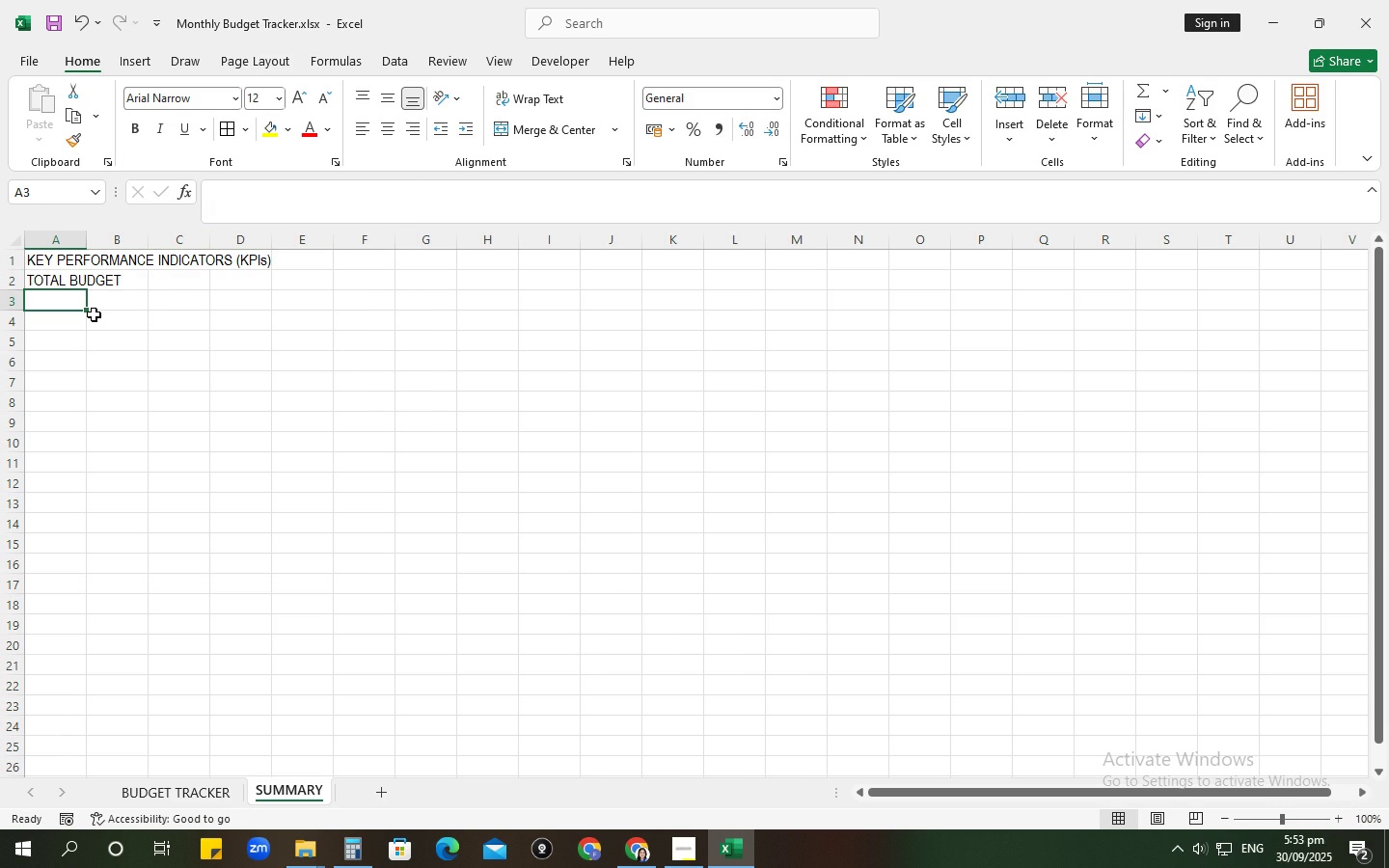 
type(TOTAL ALLCO)
key(Backspace)
key(Backspace)
type(OCATED)
 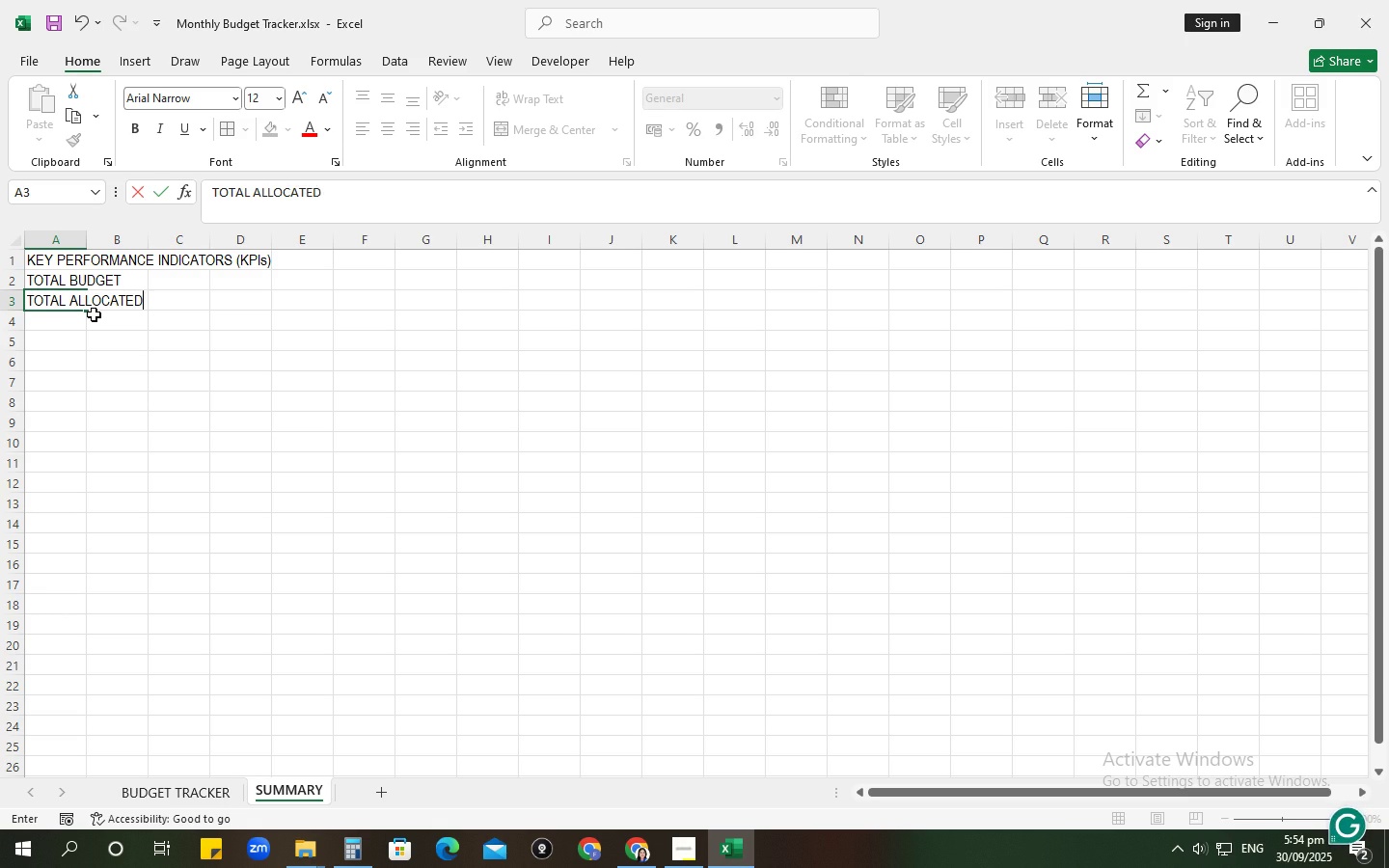 
key(Enter)
 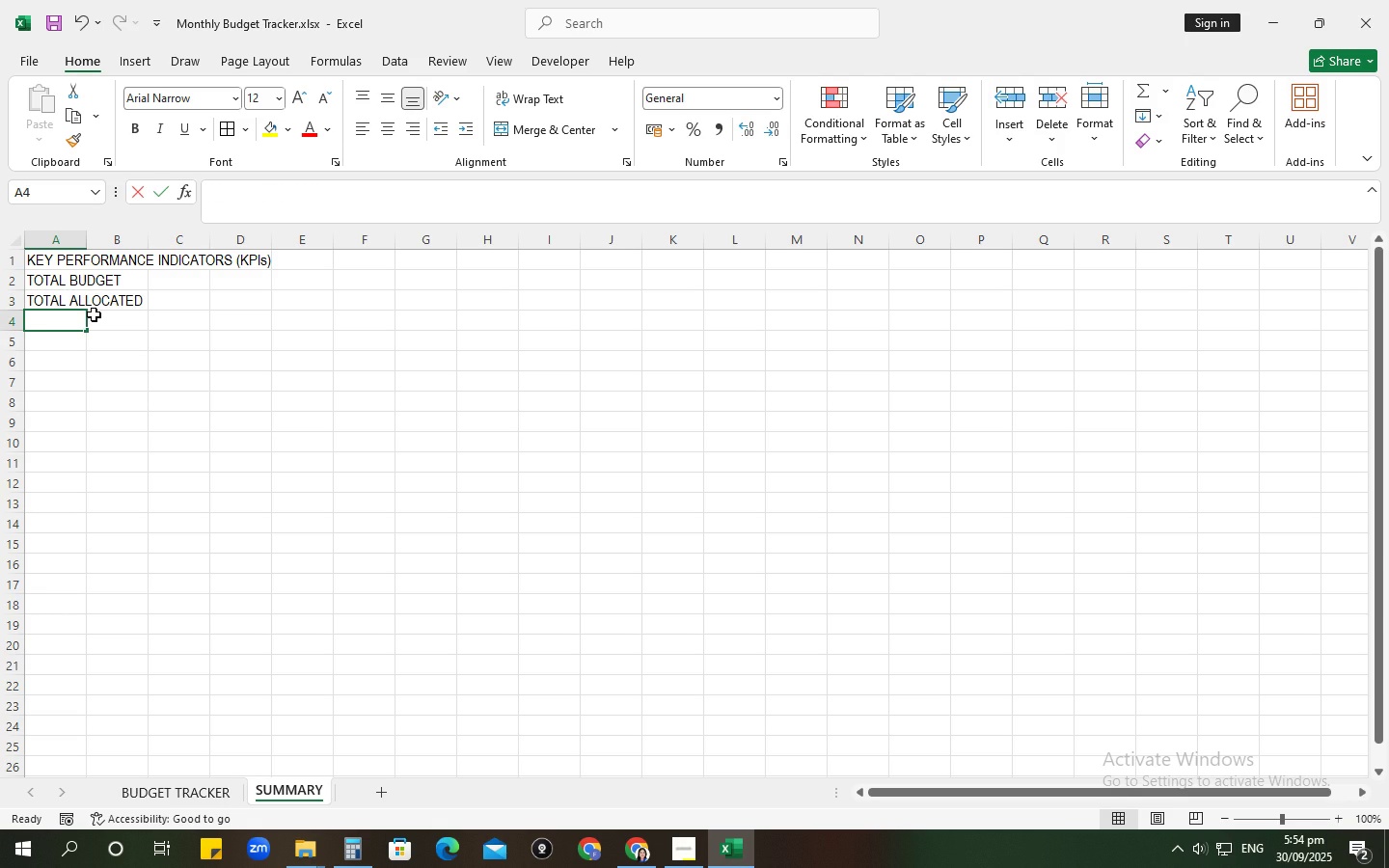 
type(TOTAL SPENT)
 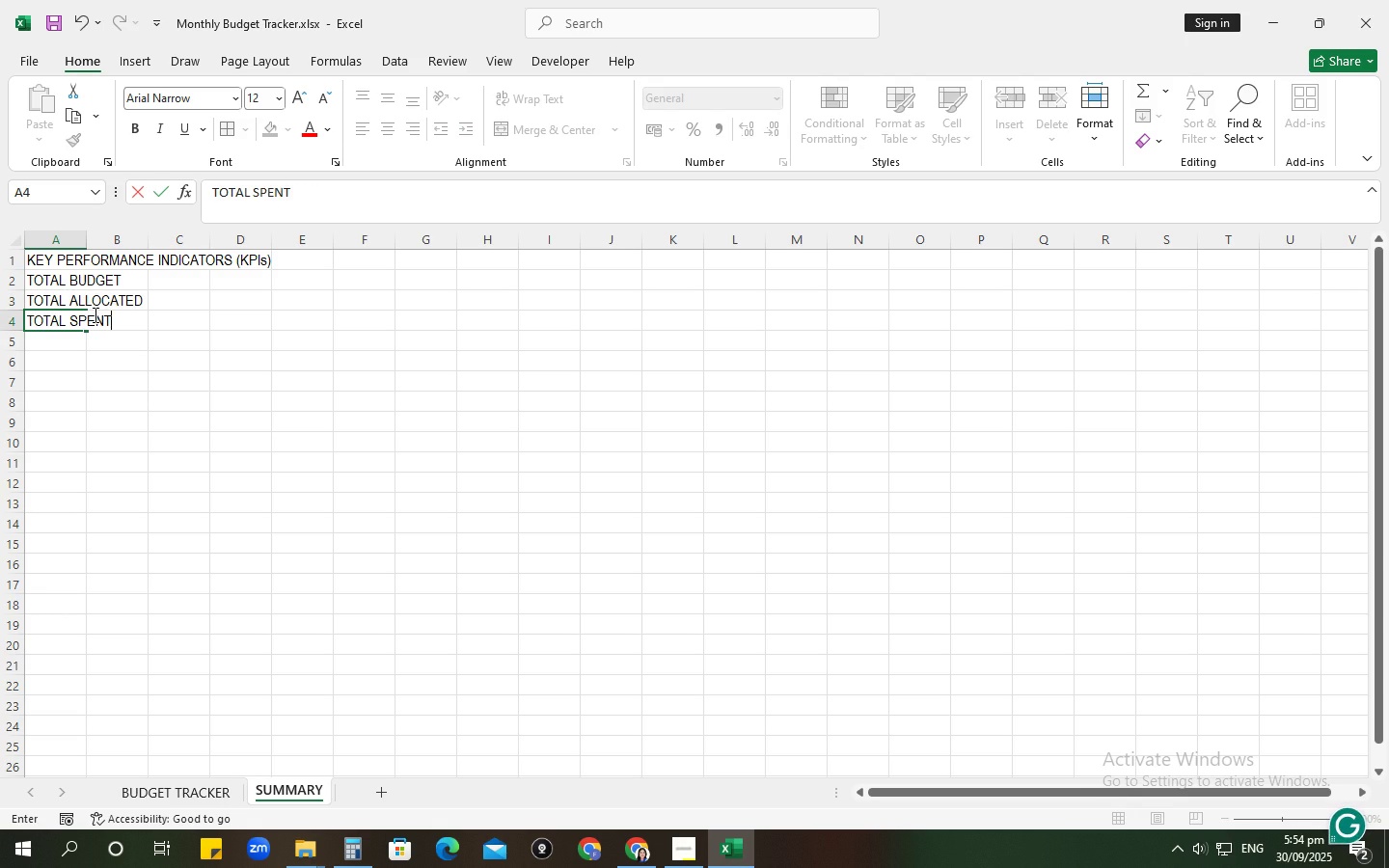 
key(Enter)
 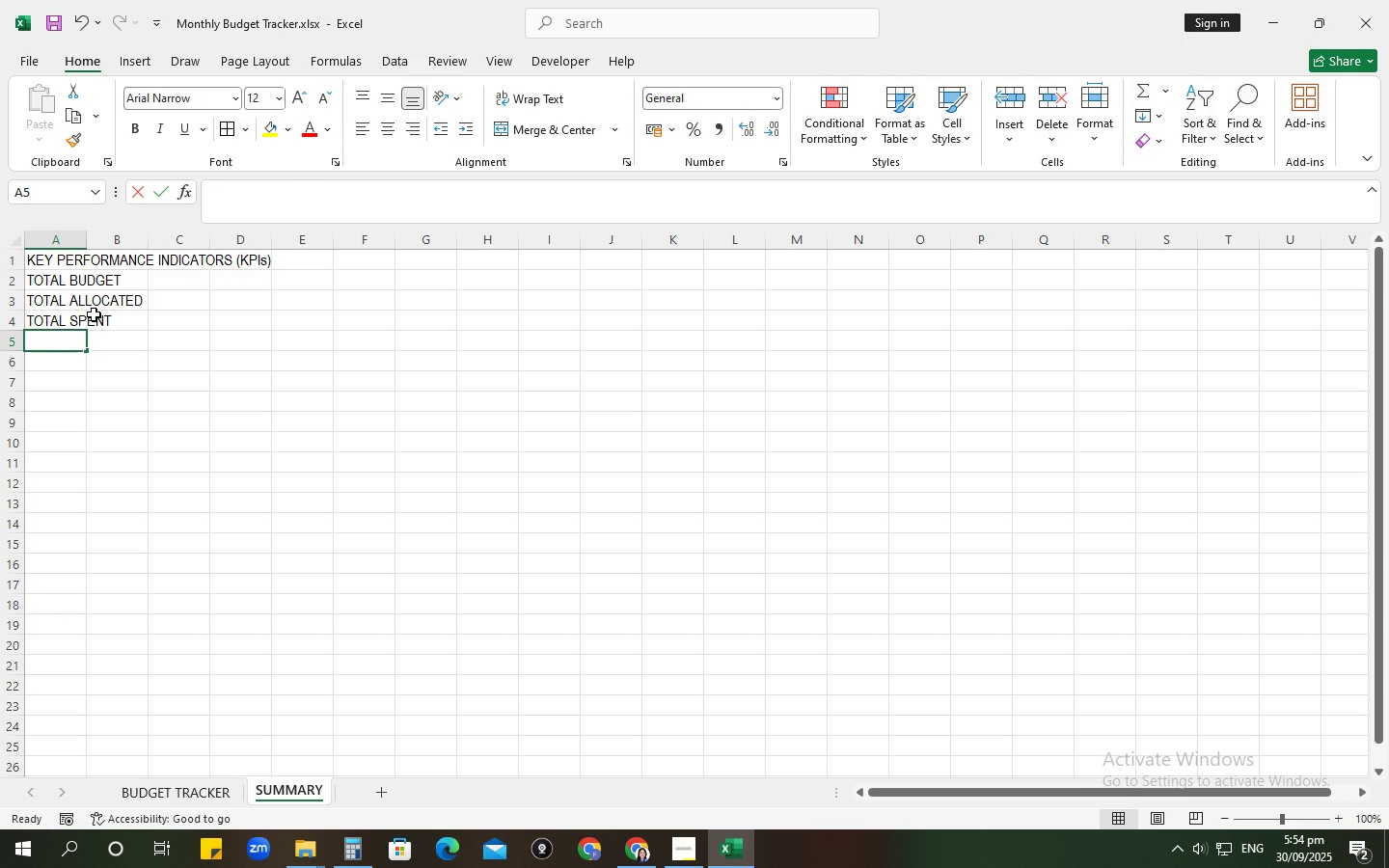 
type(AVAILABLE FUNDS)
 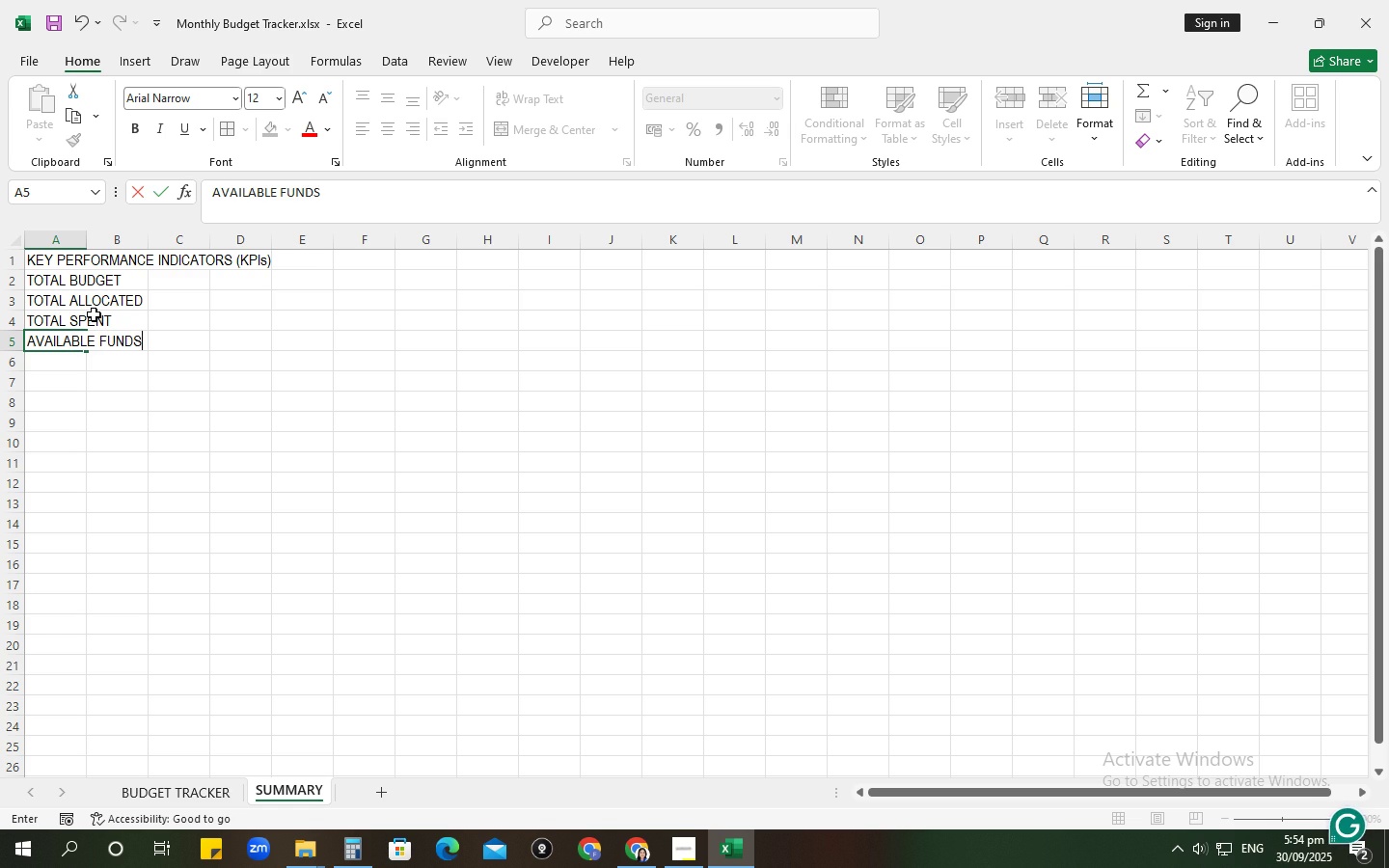 
key(Enter)